 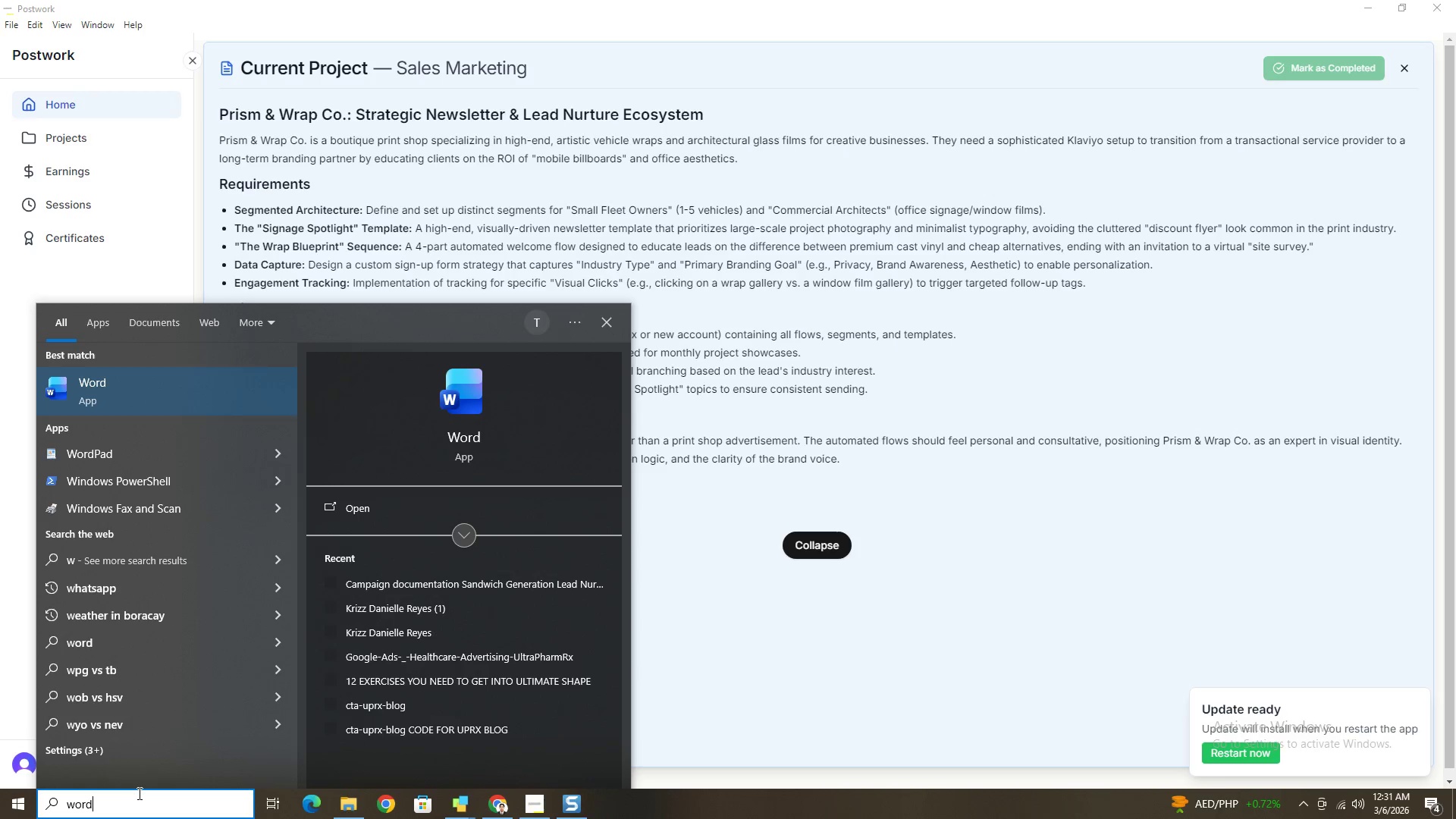 
left_click([226, 388])
 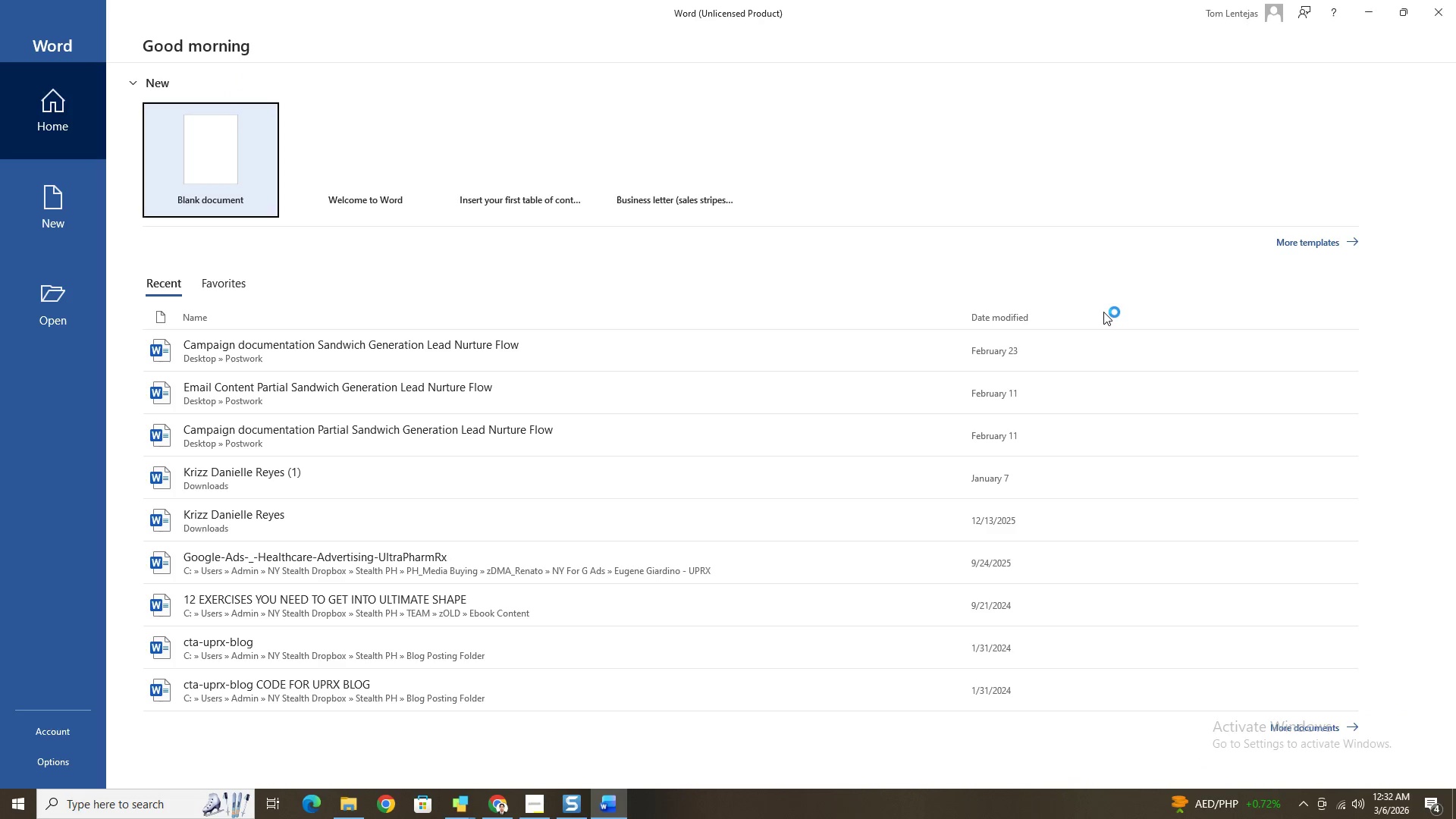 
wait(5.01)
 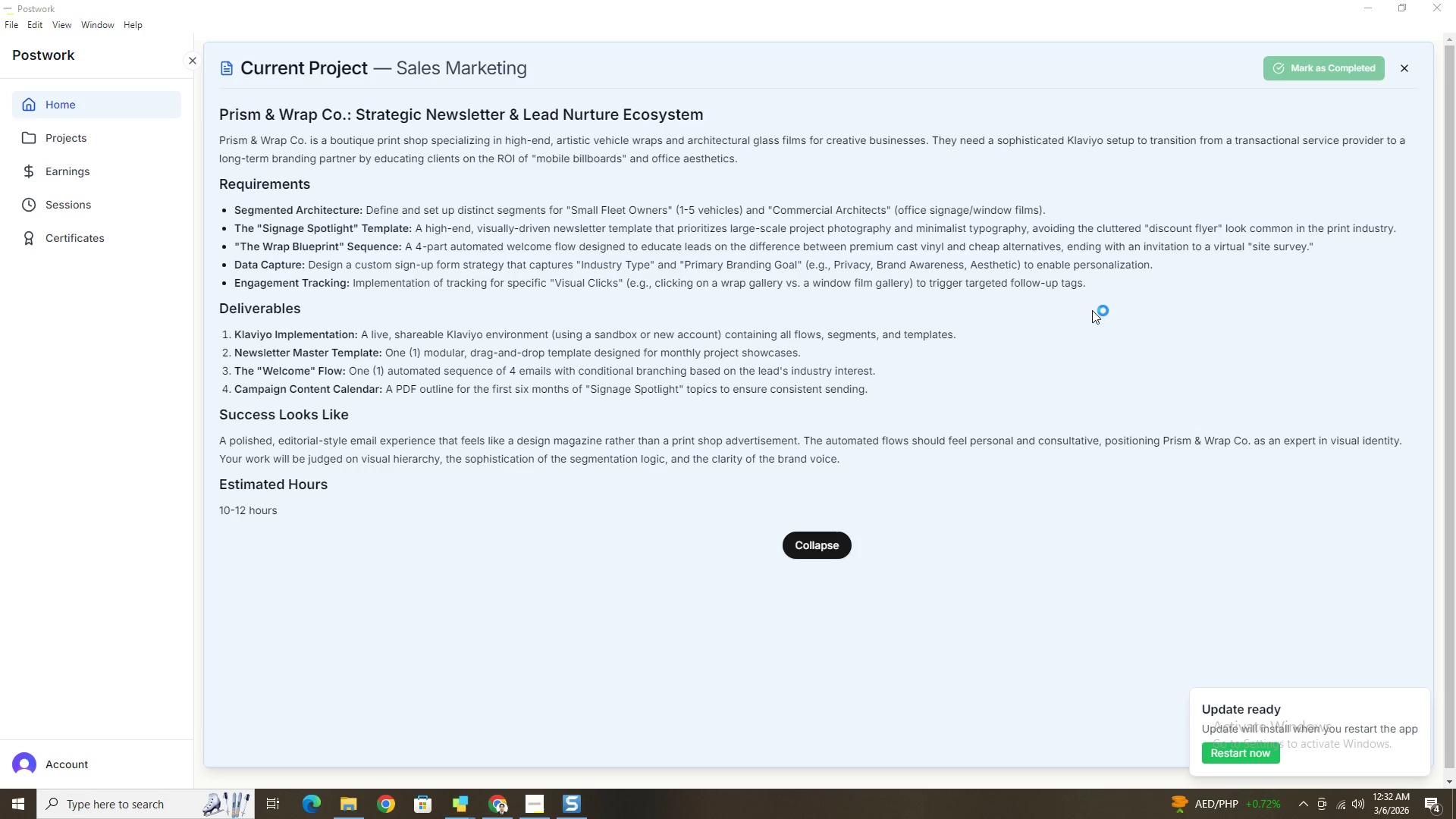 
left_click([226, 176])
 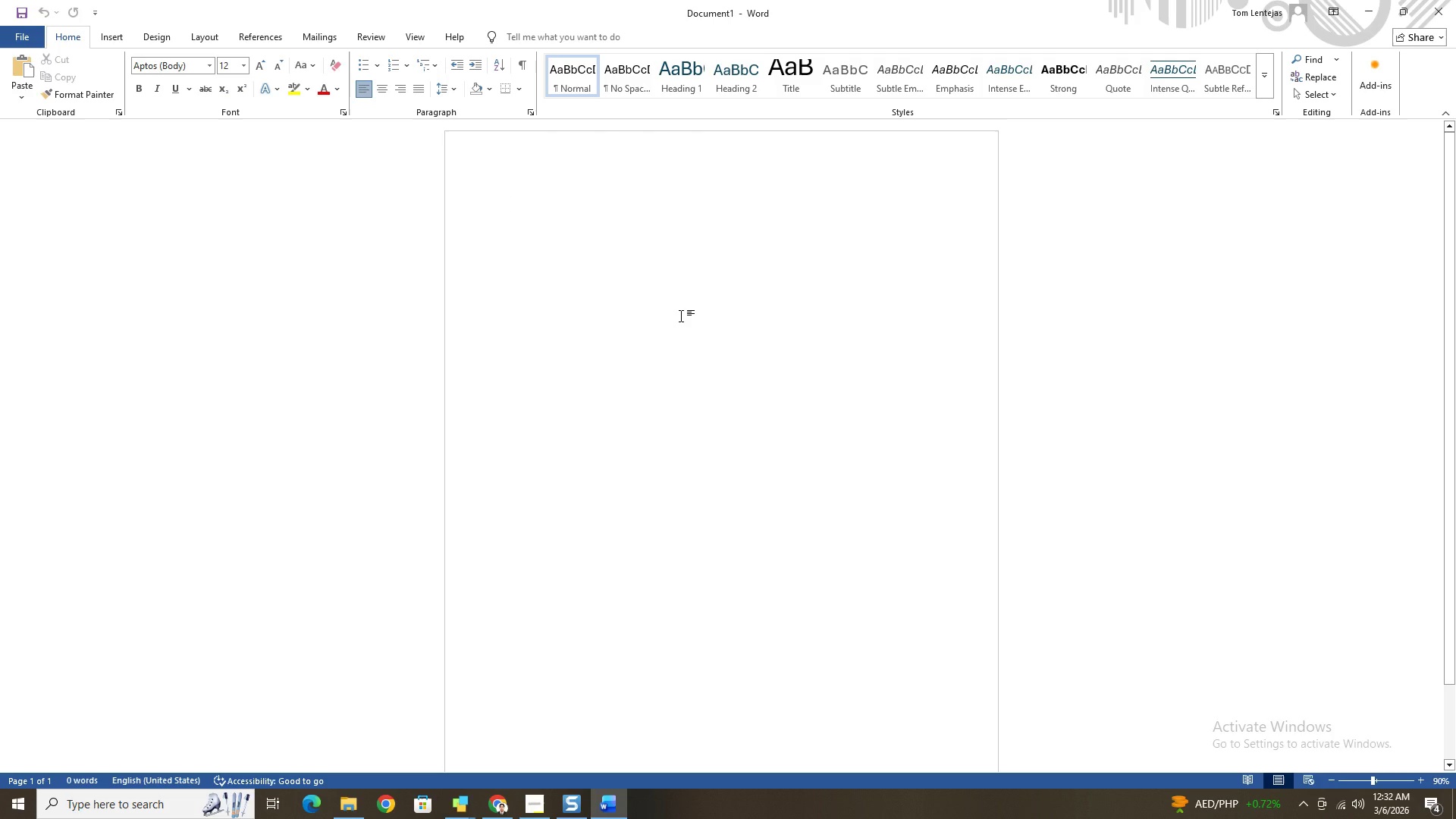 
key(Alt+AltLeft)
 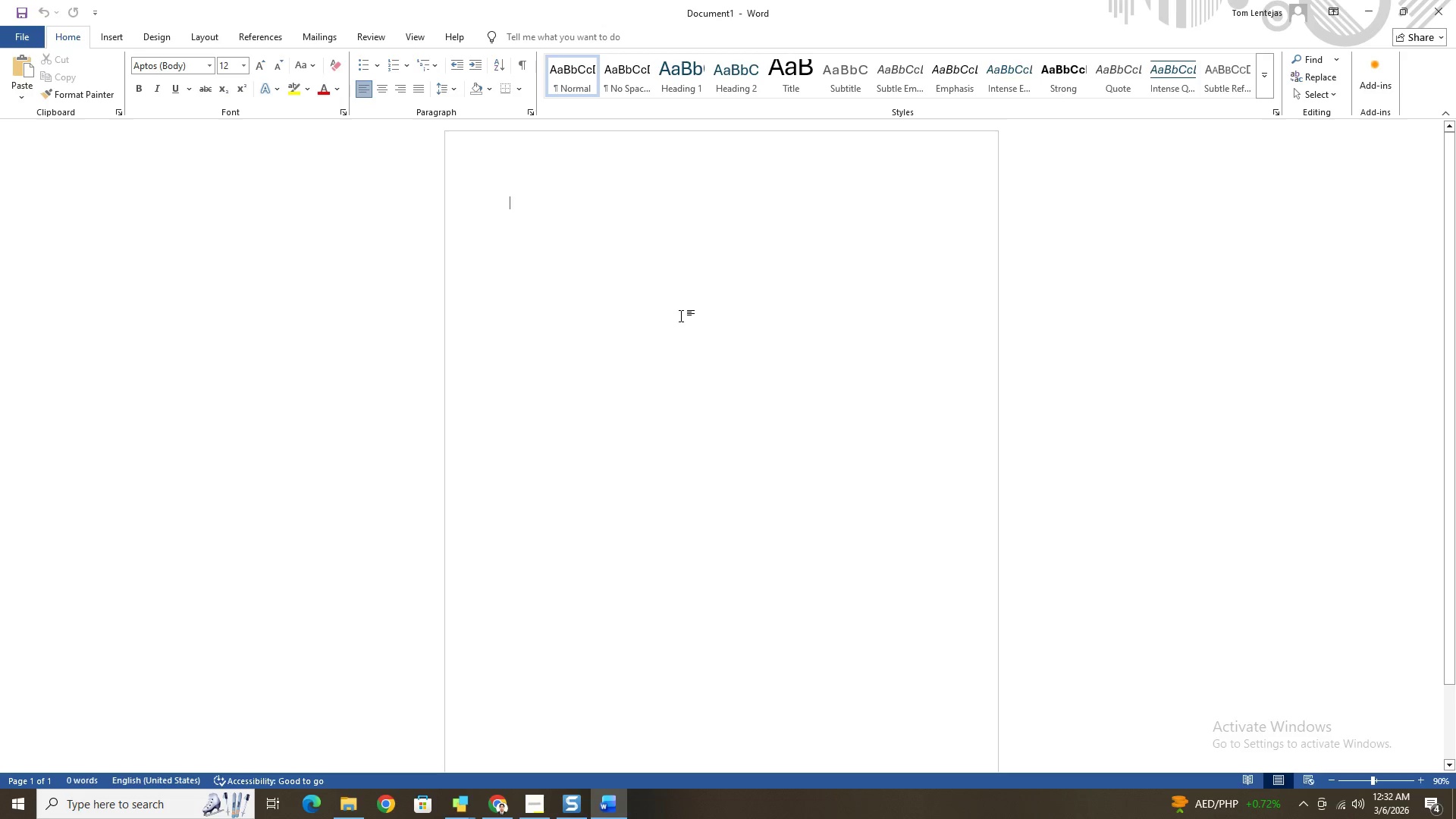 
key(Alt+Tab)